 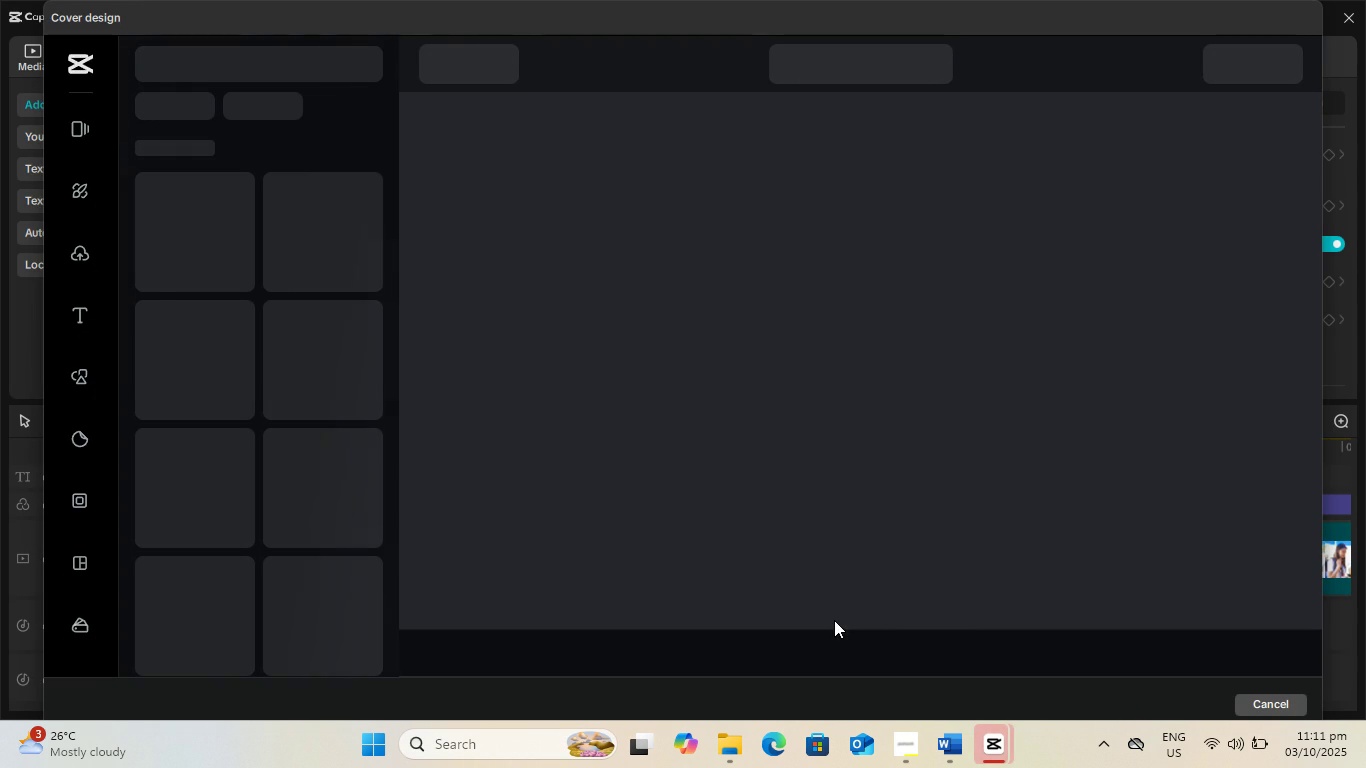 
left_click([1195, 708])
 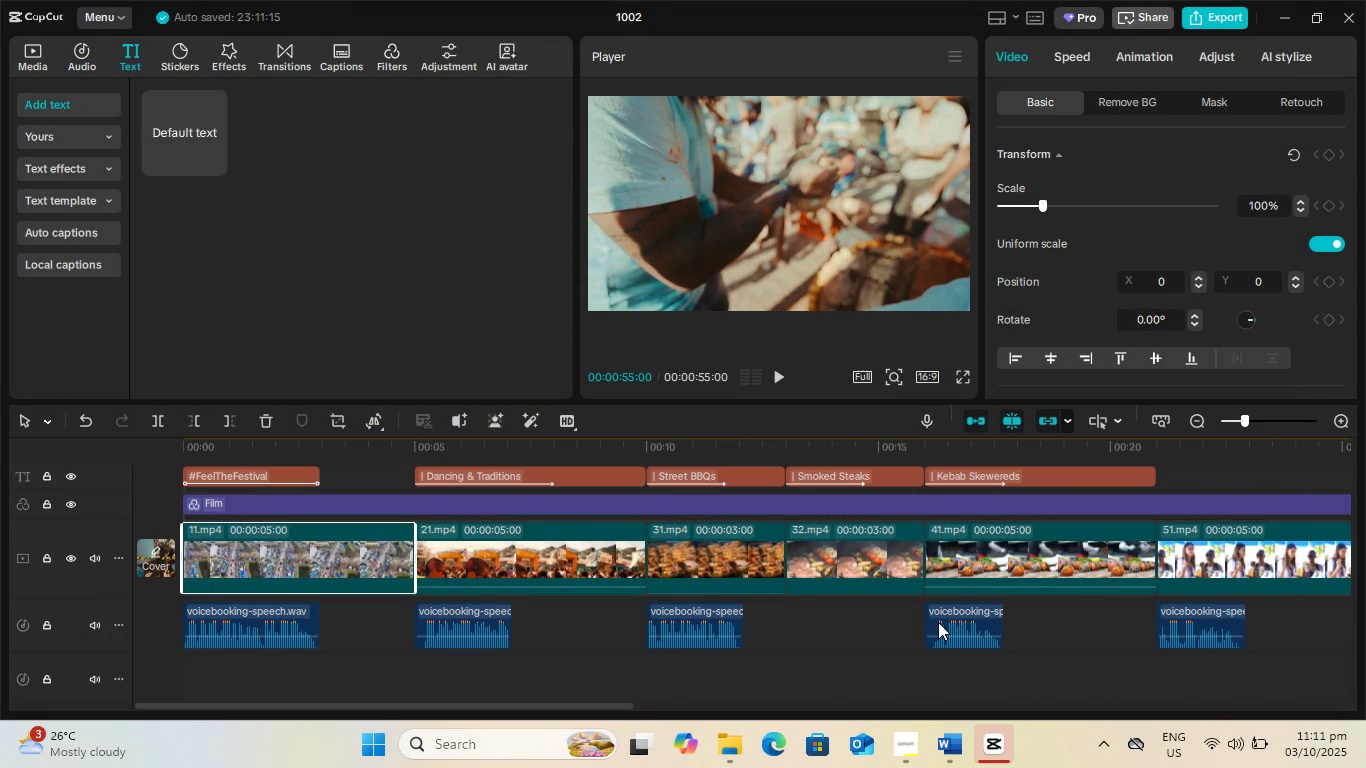 
wait(7.56)
 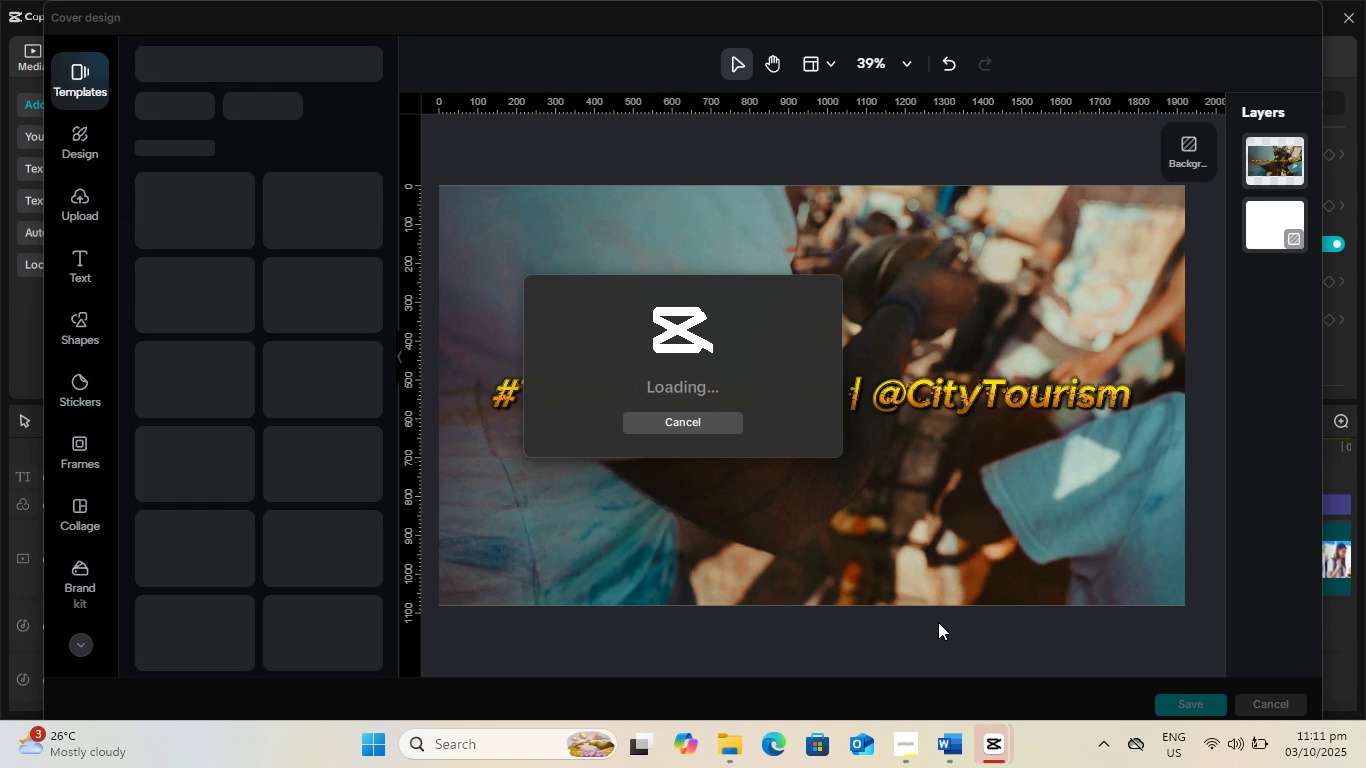 
left_click([233, 543])
 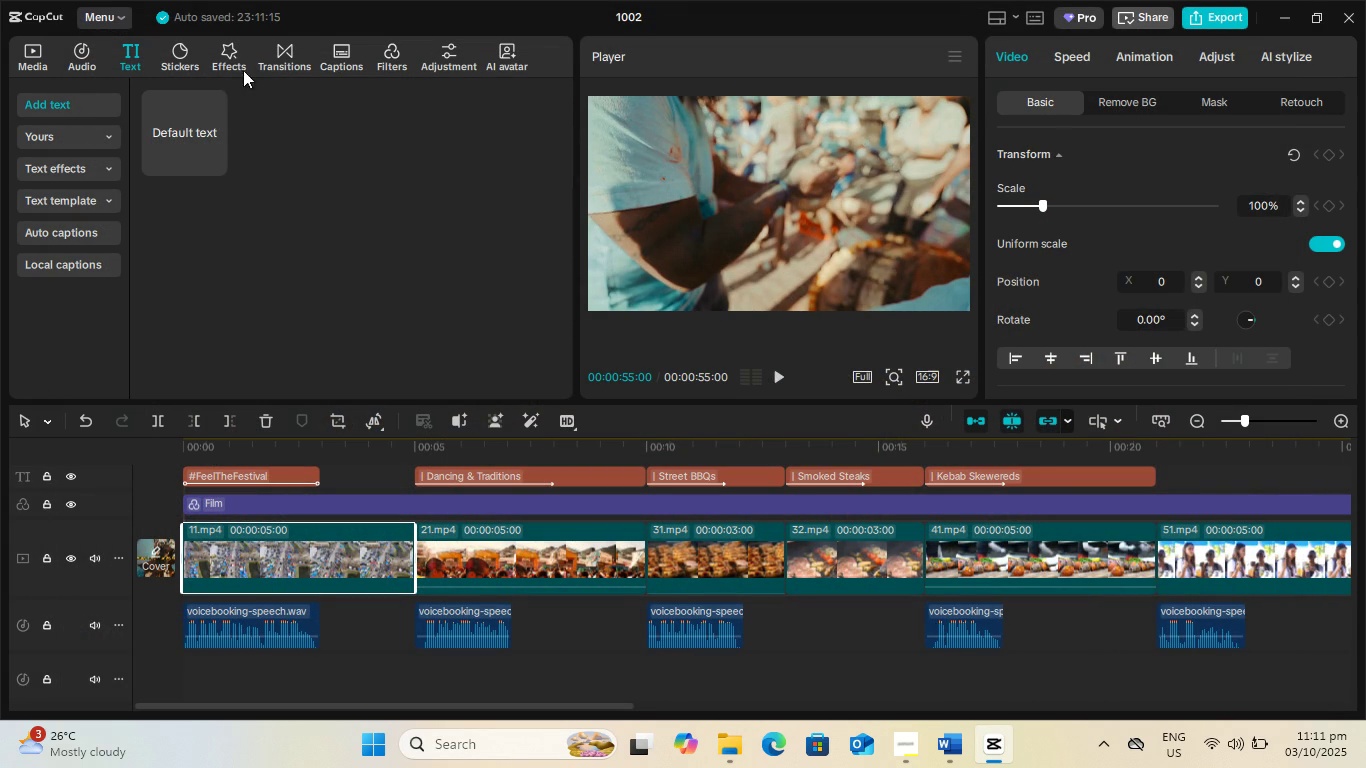 
left_click([291, 60])
 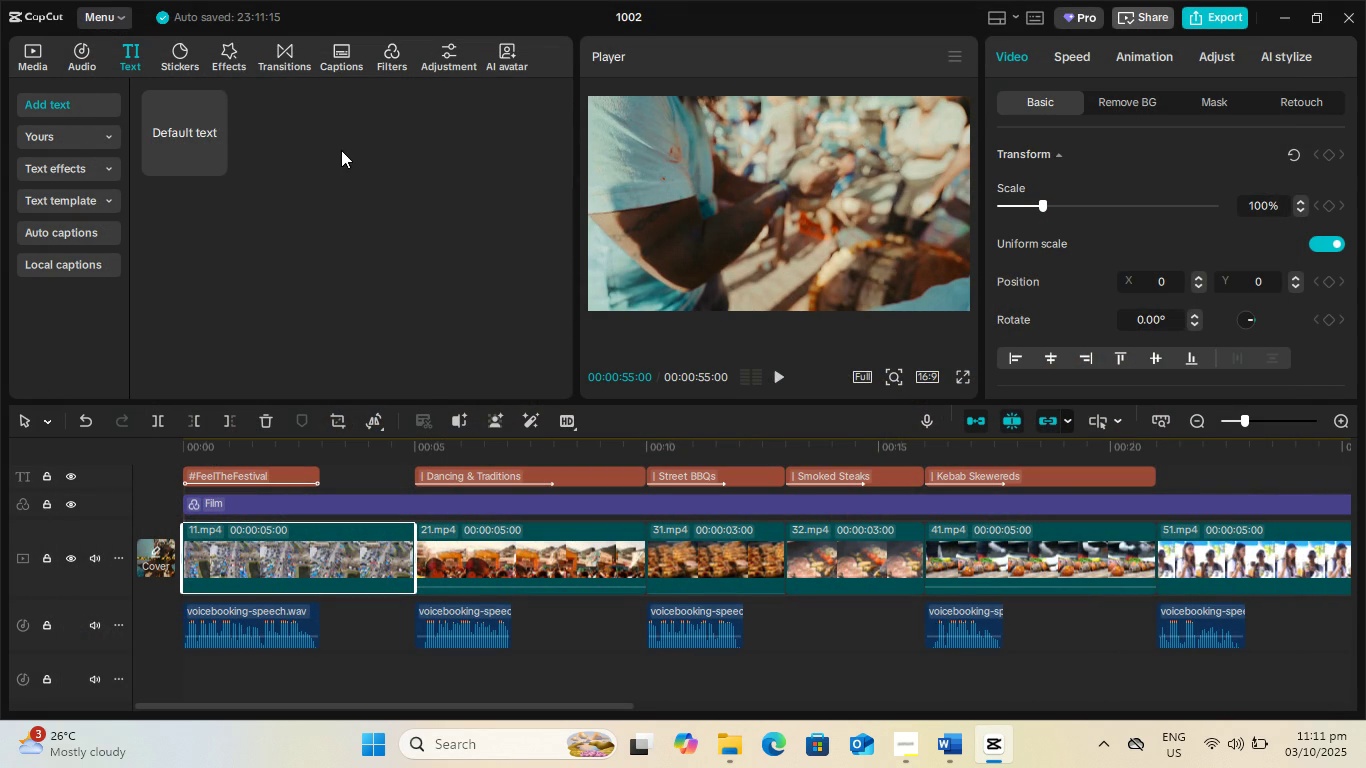 
mouse_move([364, 170])
 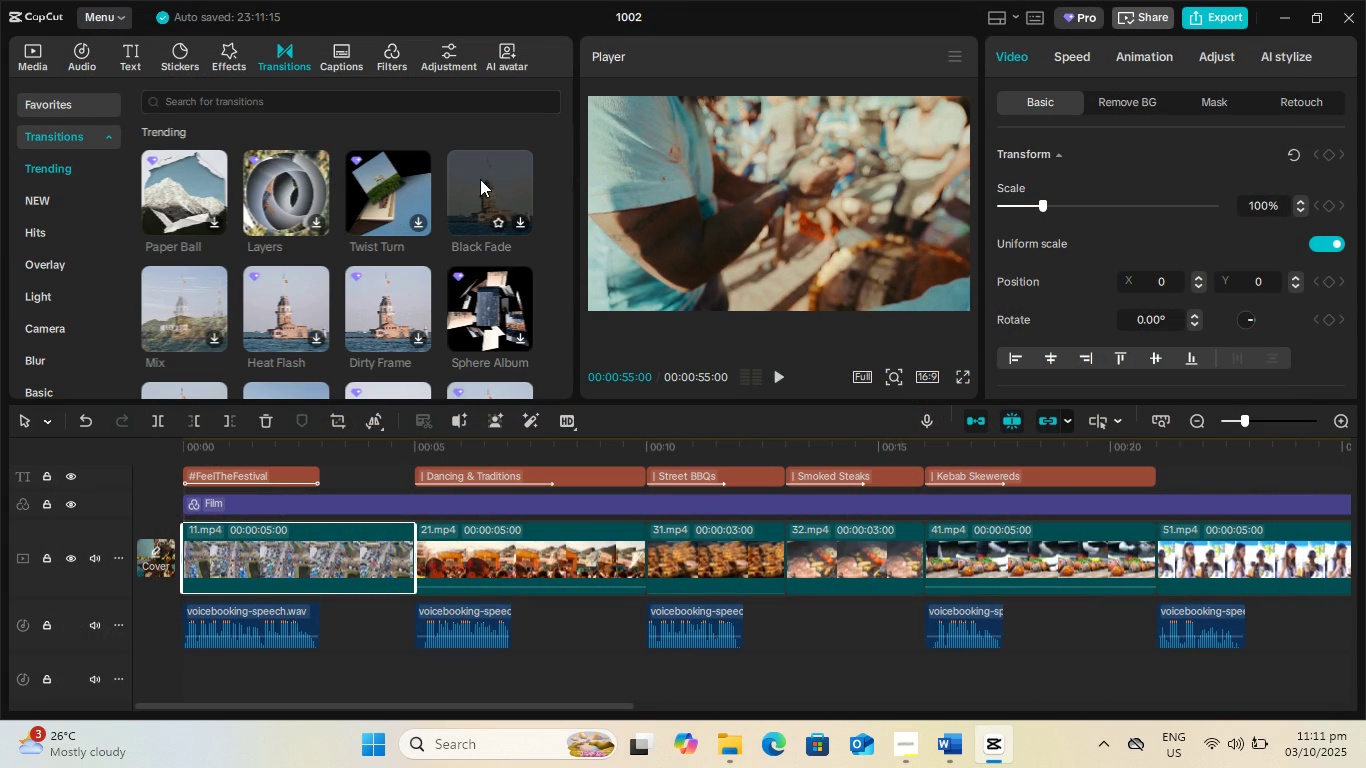 
left_click([480, 179])
 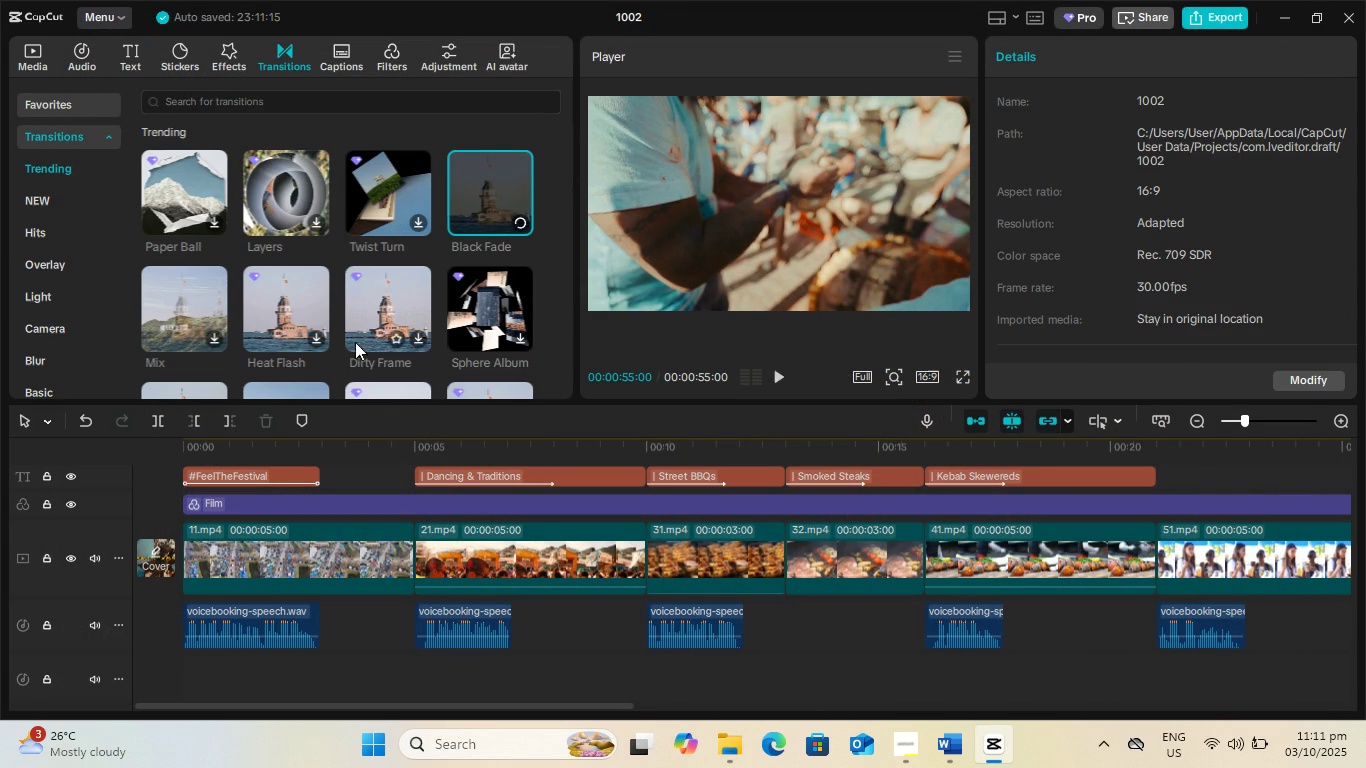 
mouse_move([356, 243])
 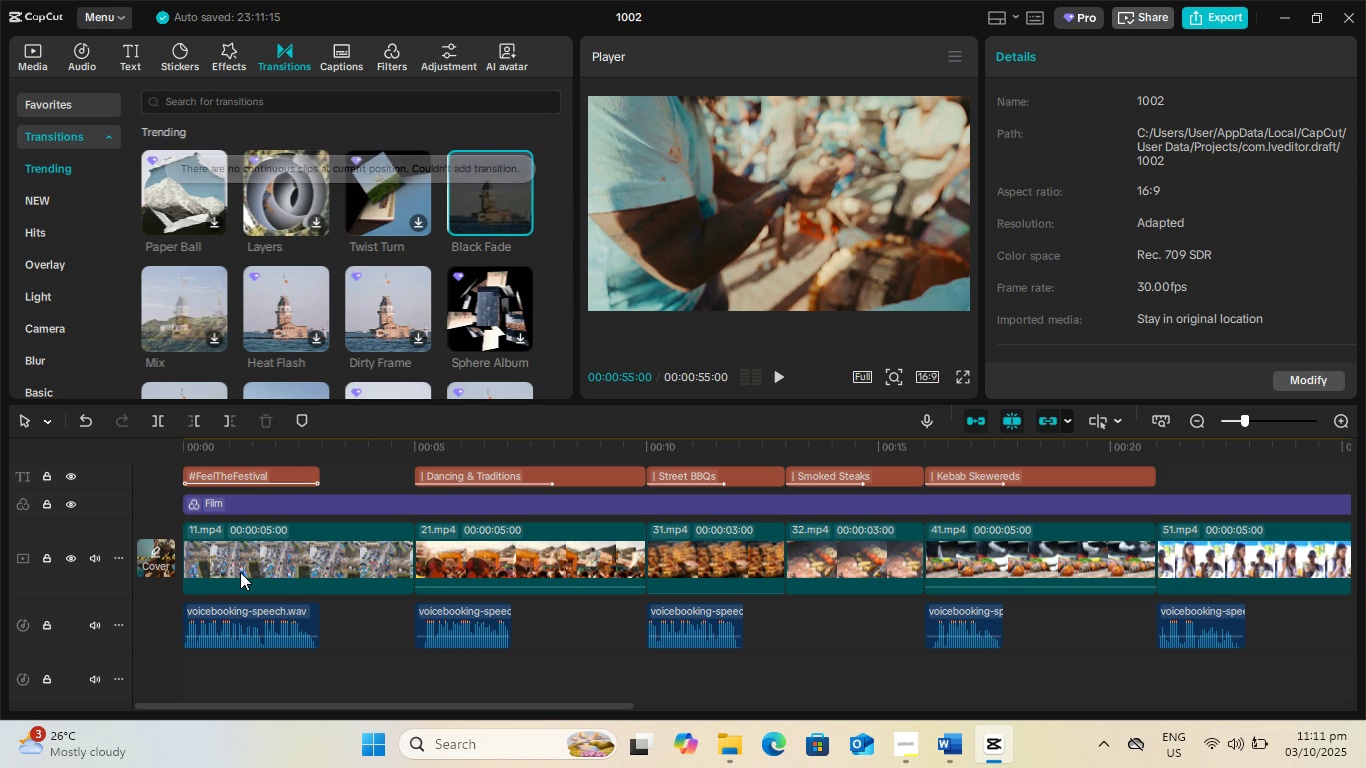 
left_click([240, 572])
 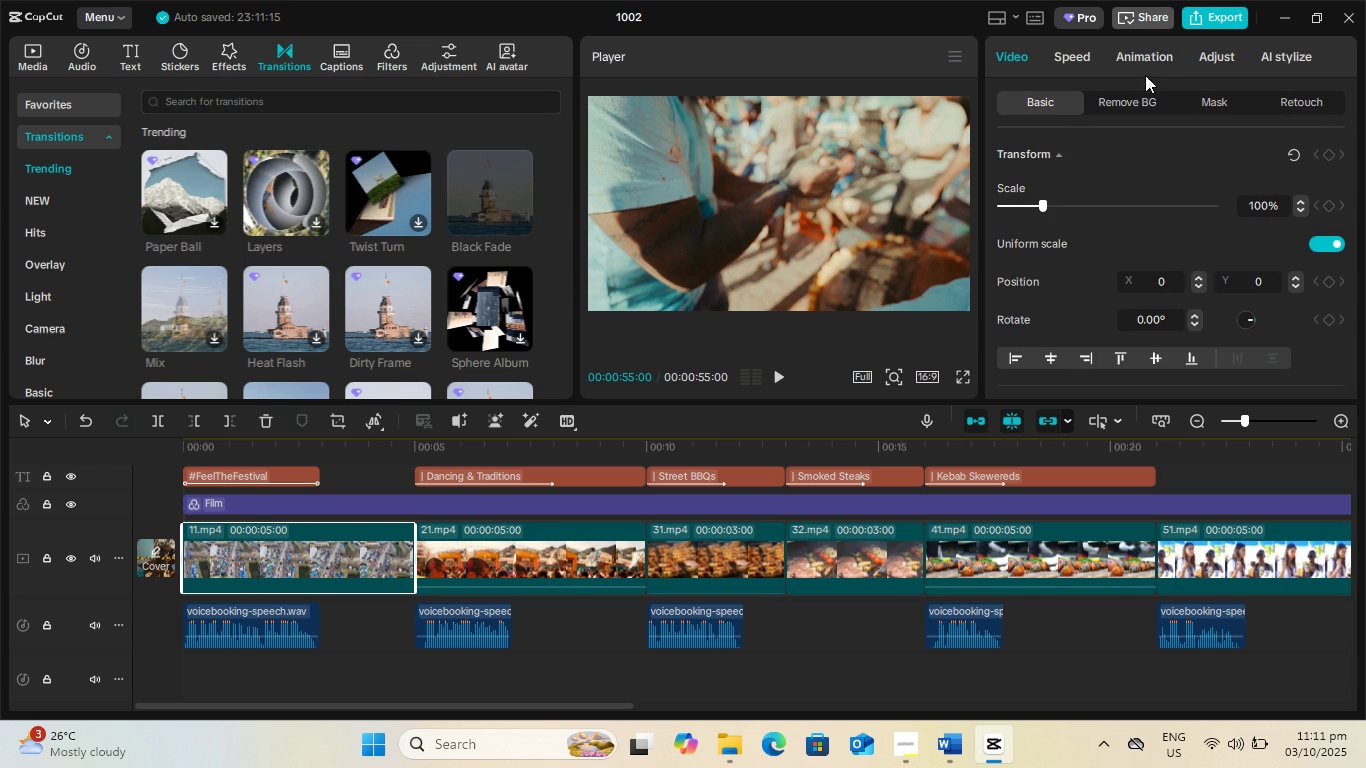 
left_click([1147, 63])
 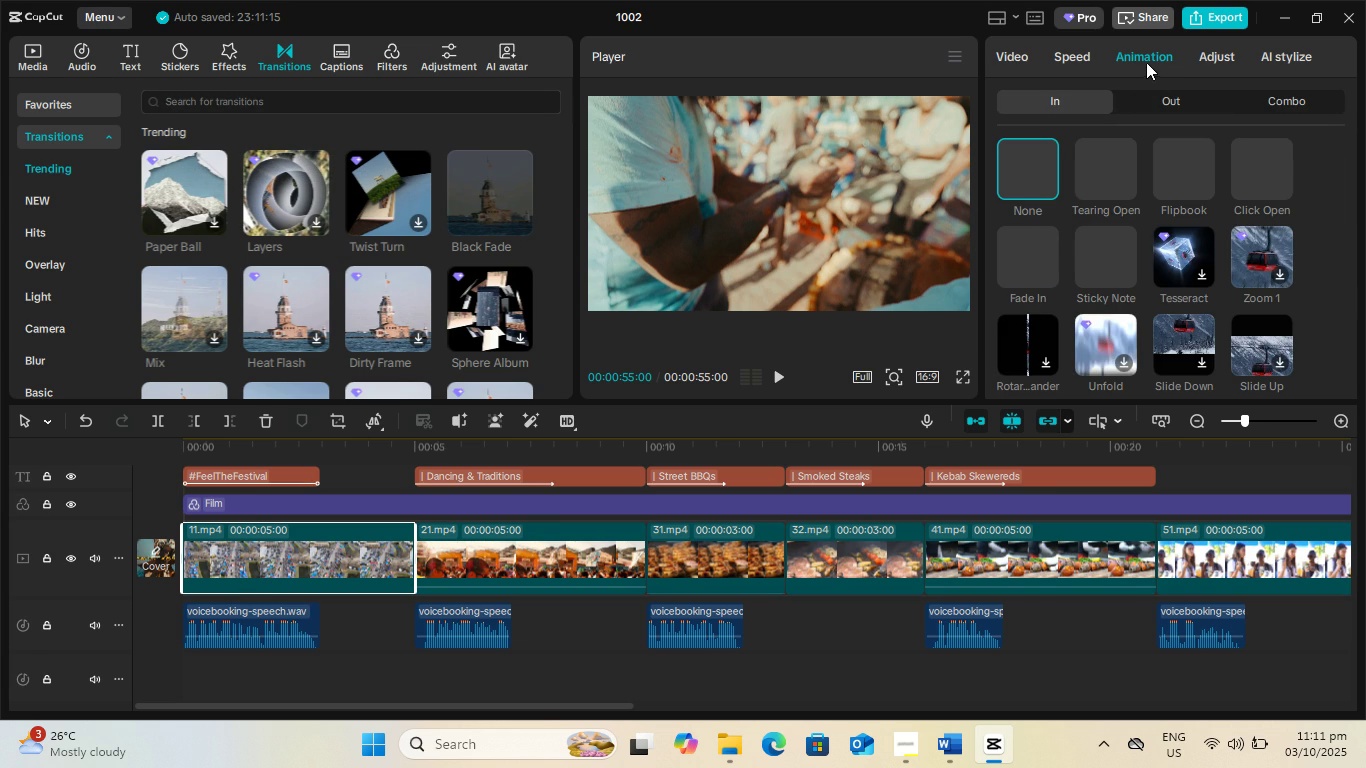 
left_click([1021, 250])
 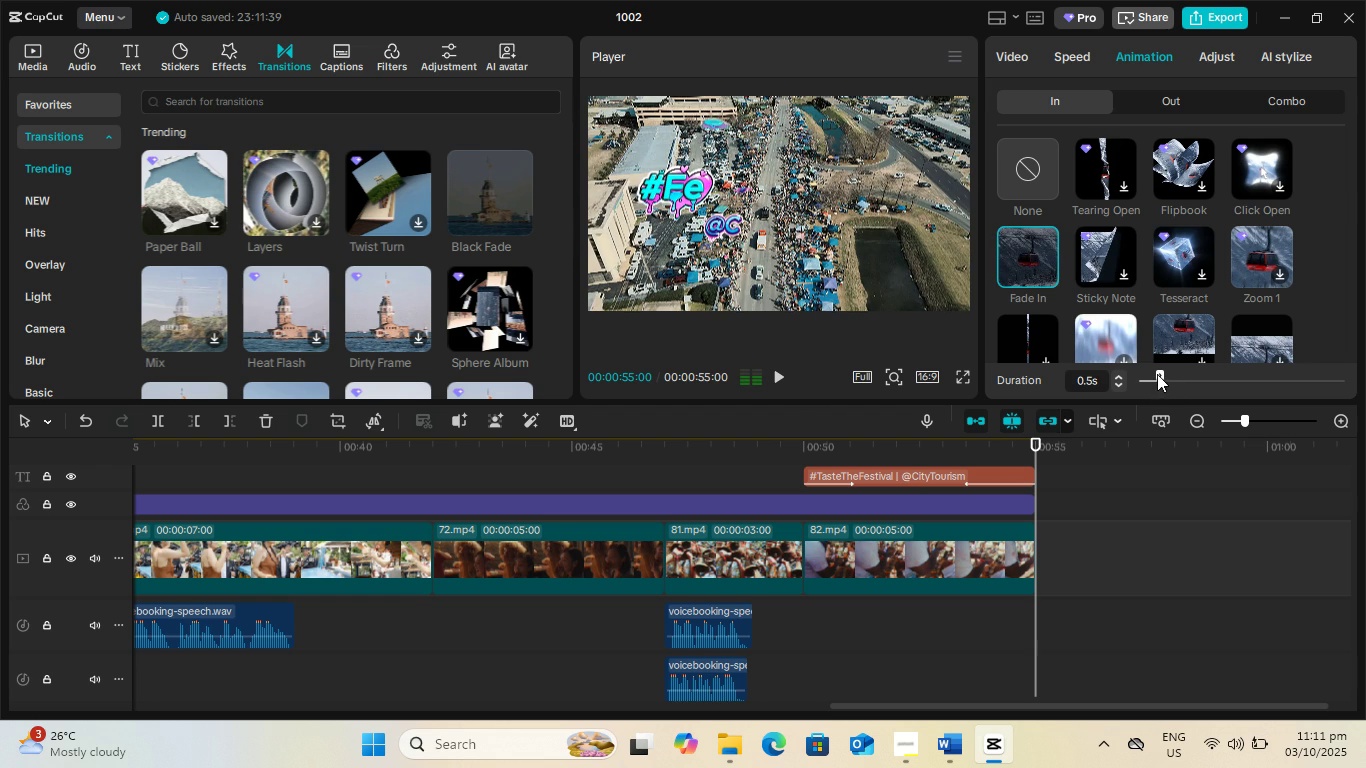 
left_click([1159, 99])
 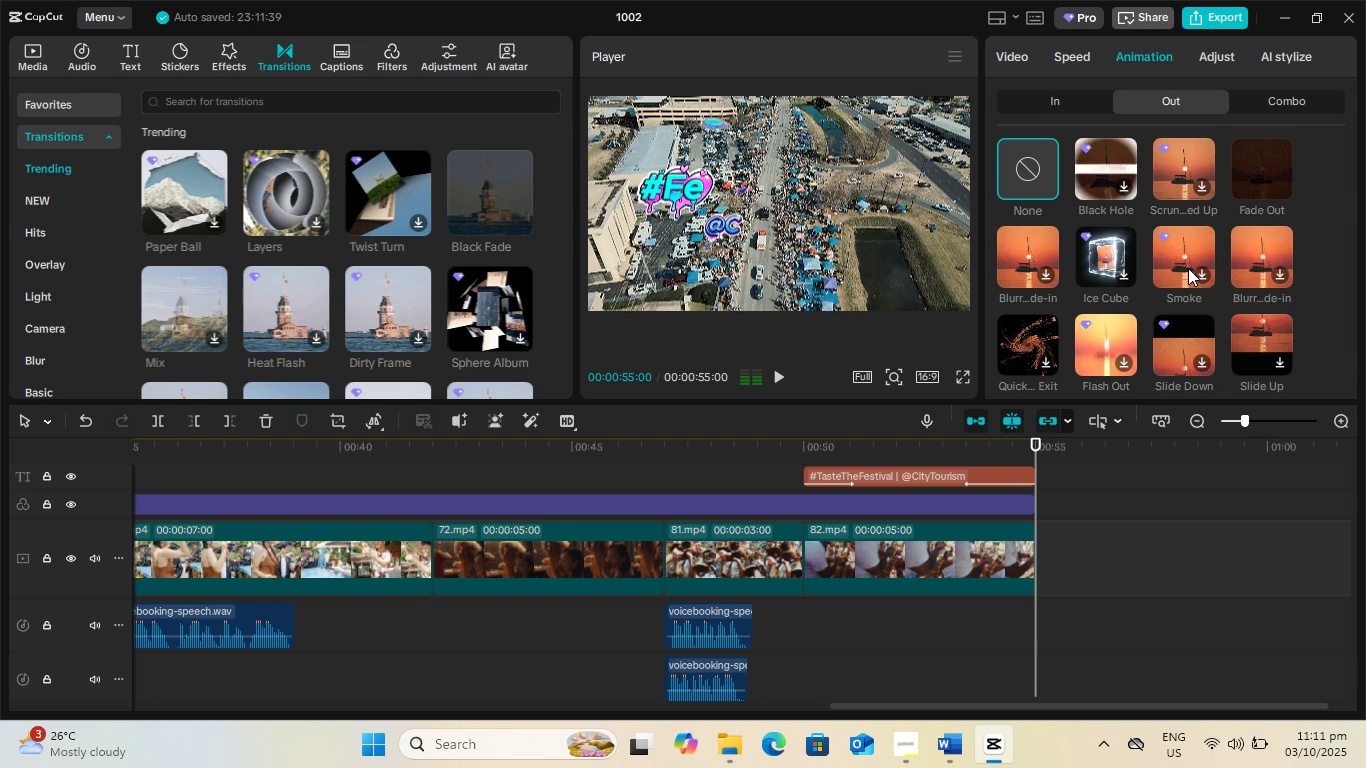 
left_click([1270, 144])